 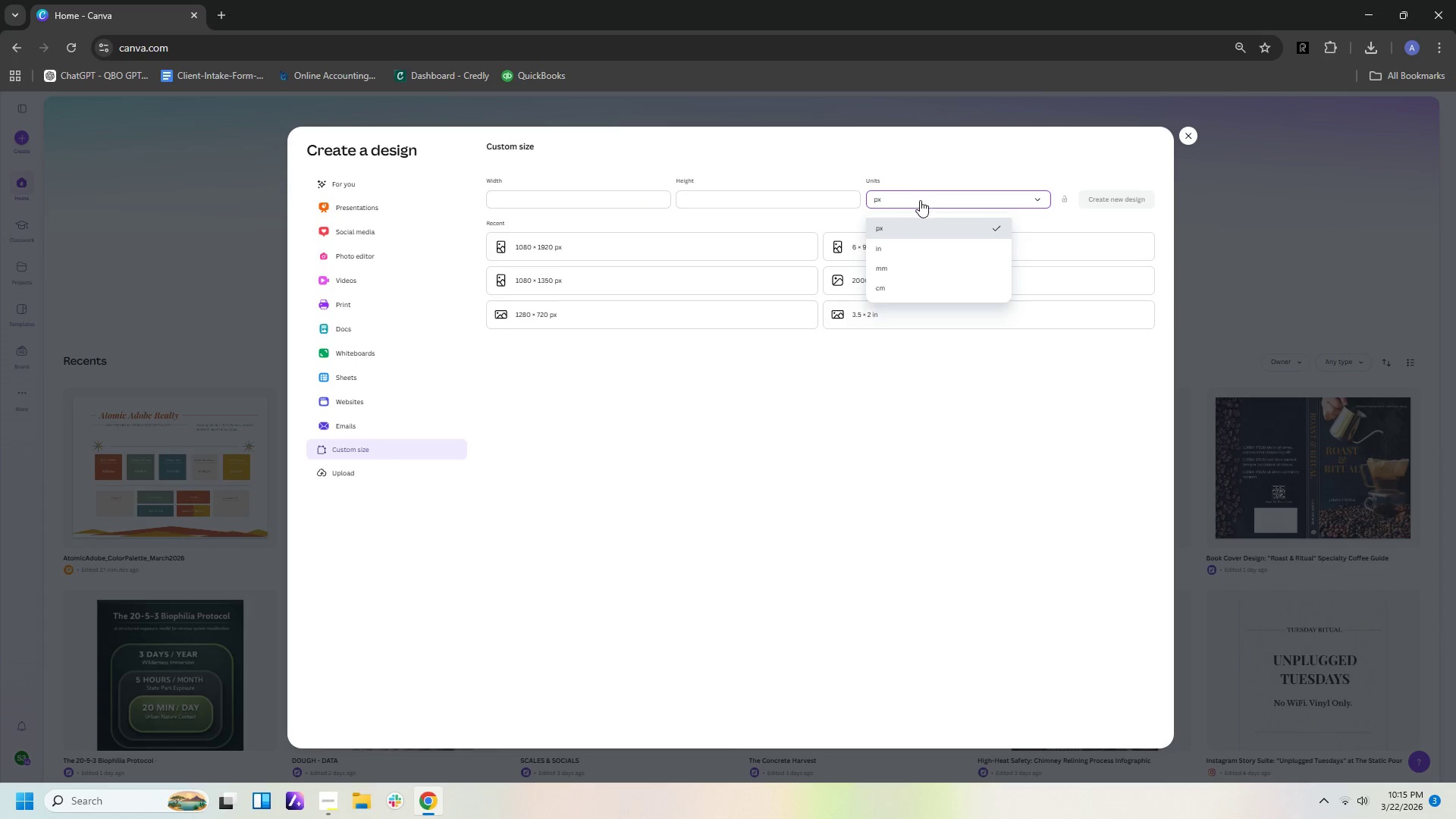 
left_click([895, 249])
 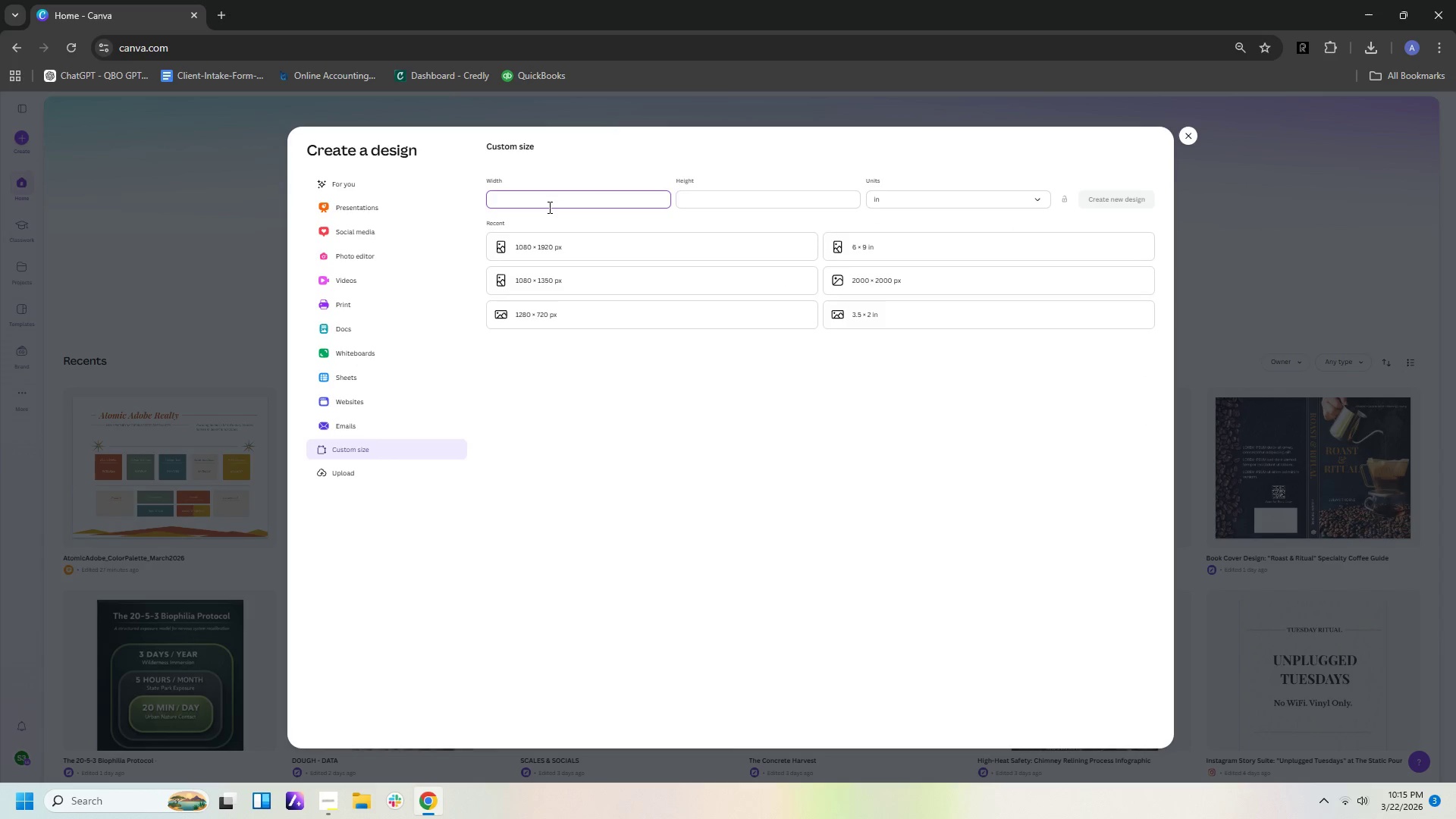 
key(4)
 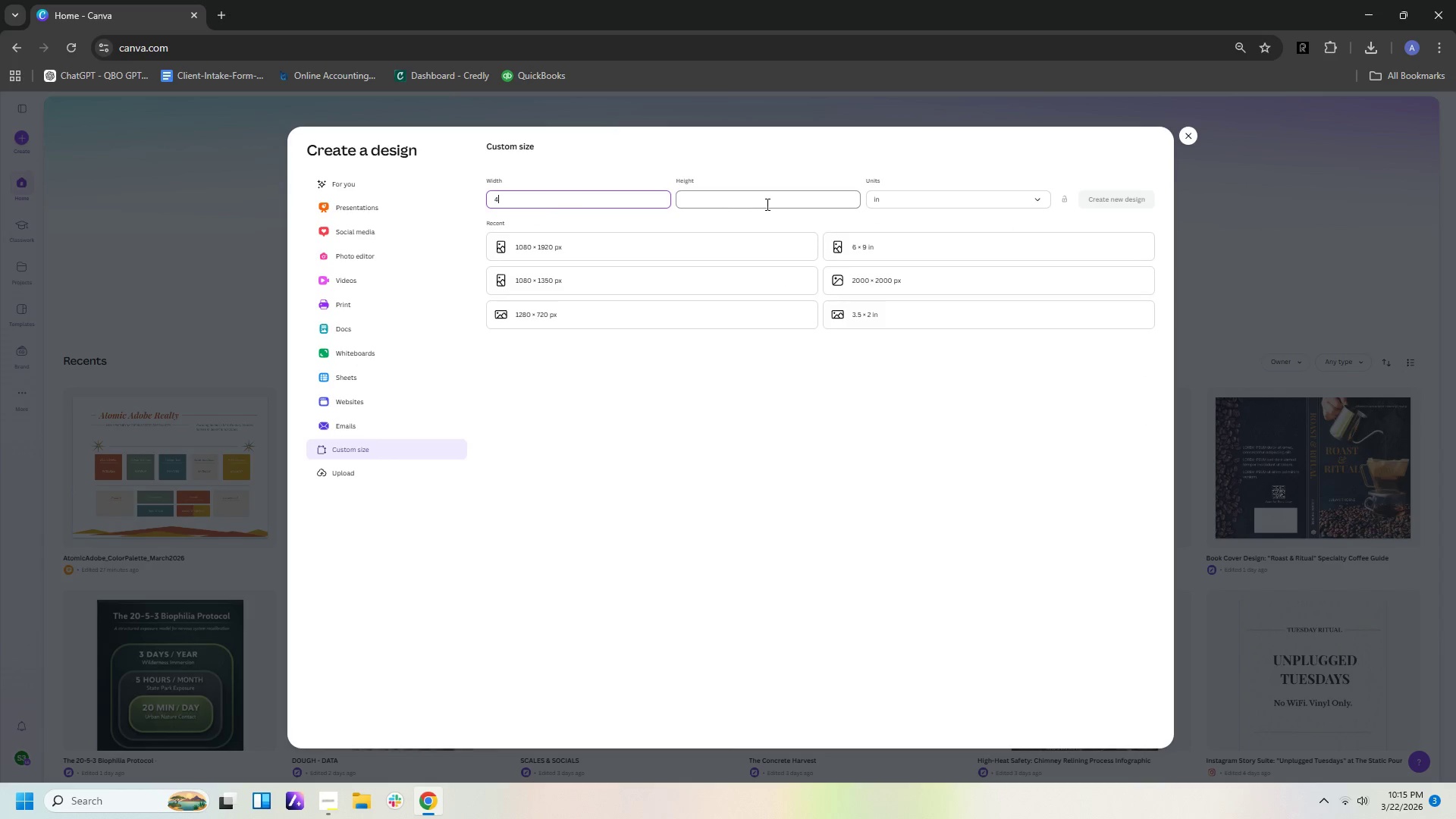 
left_click([767, 204])
 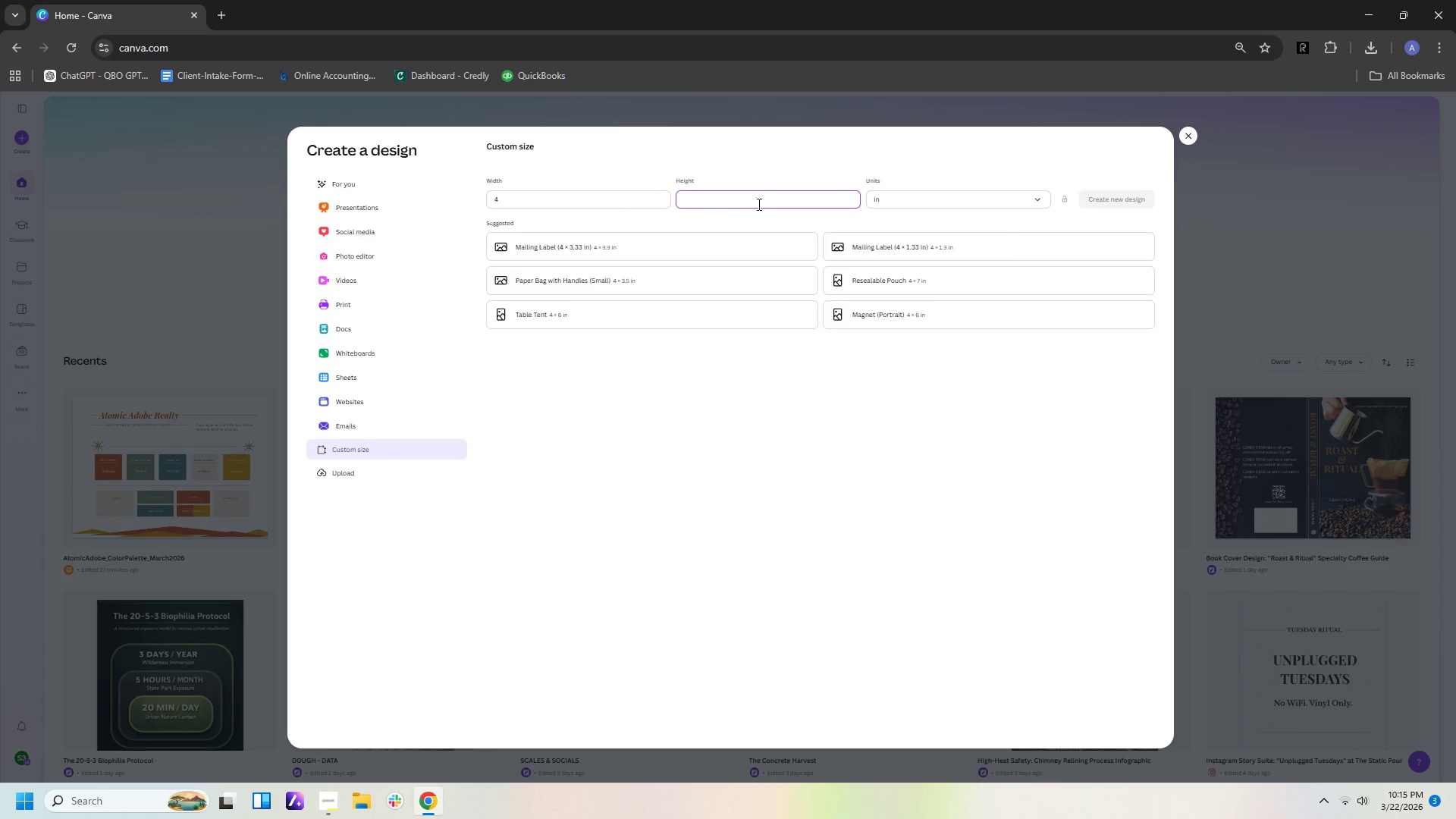 
key(9)
 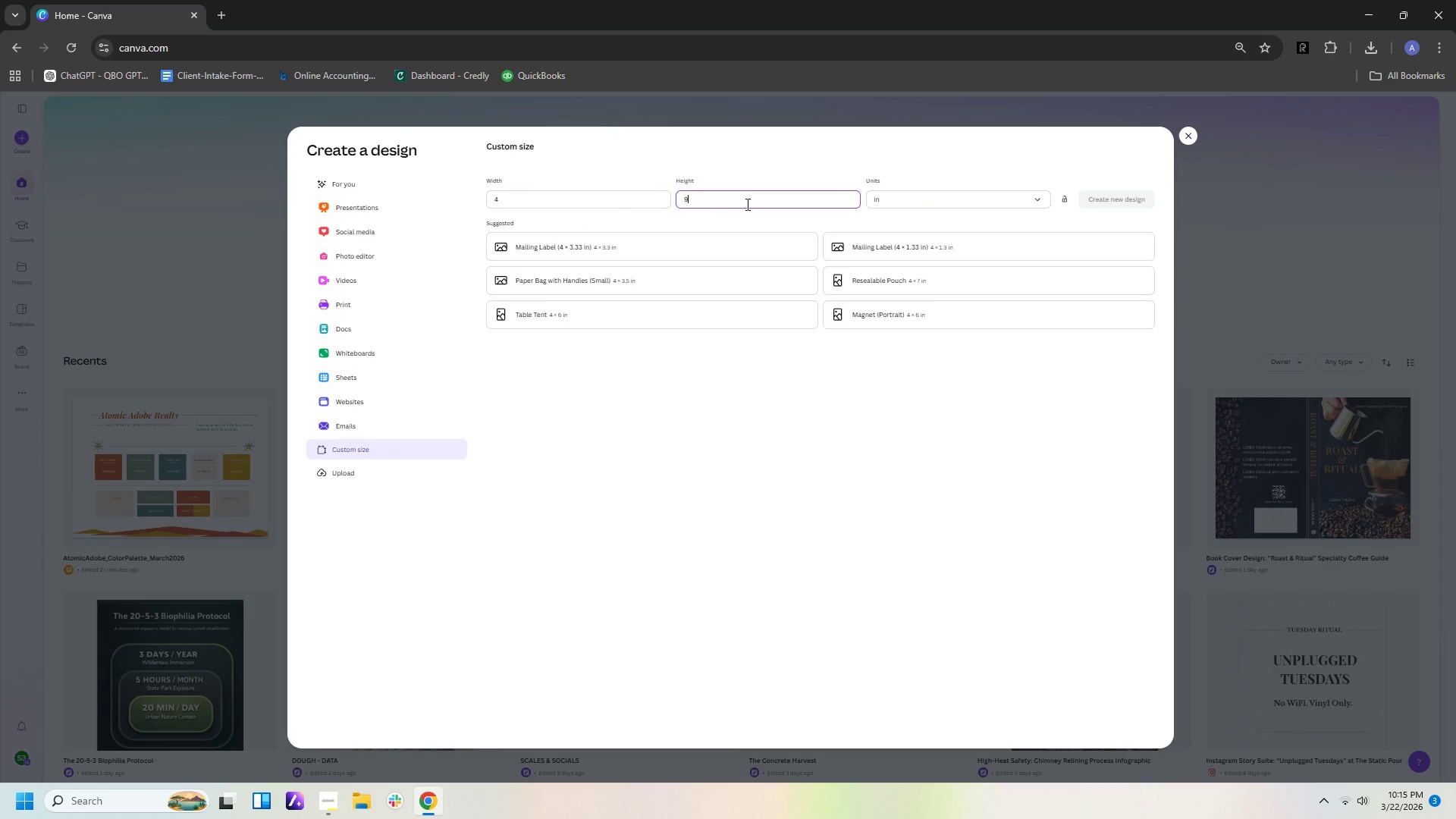 
key(Enter)
 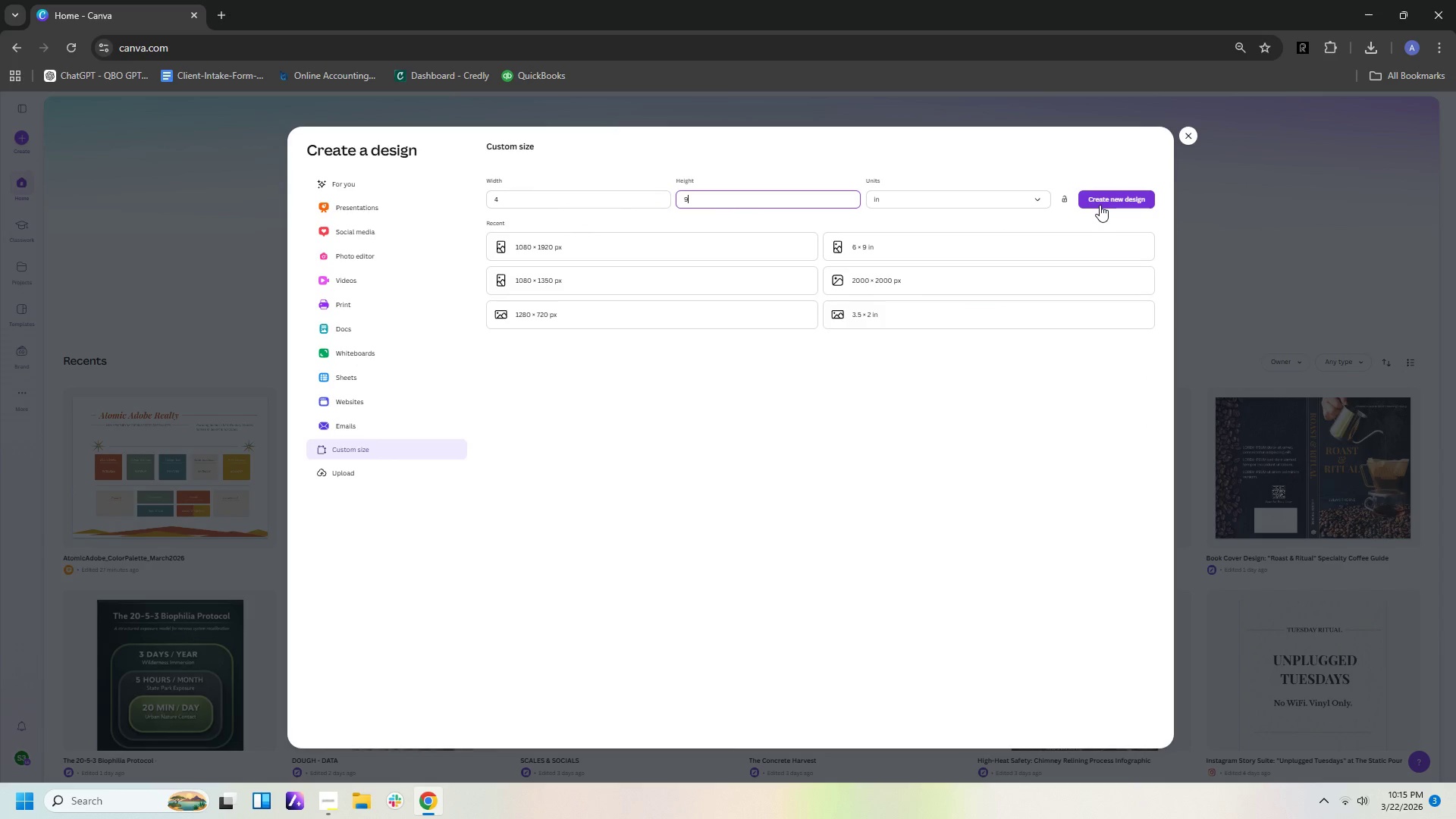 
left_click([1097, 204])
 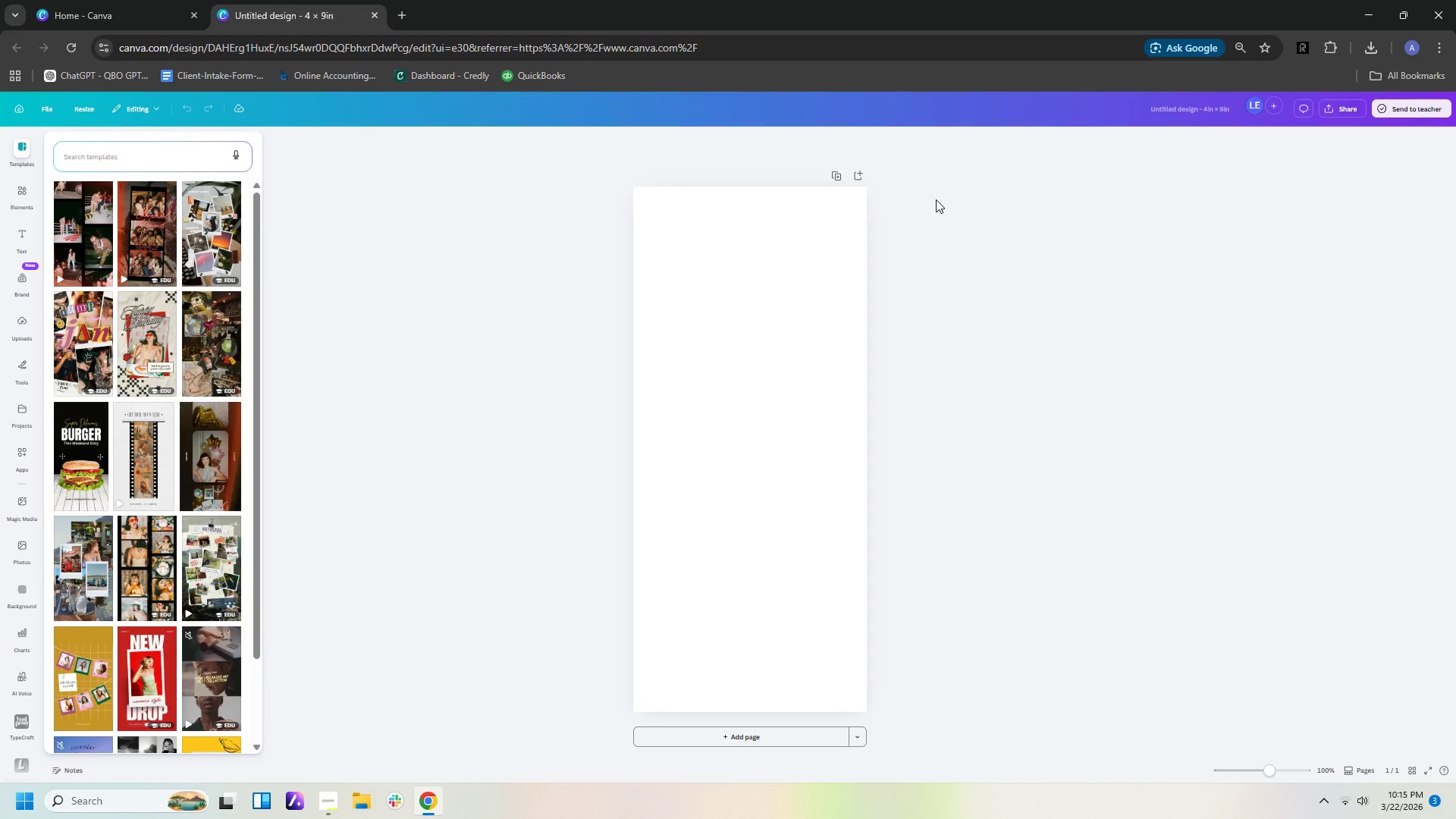 
wait(16.36)
 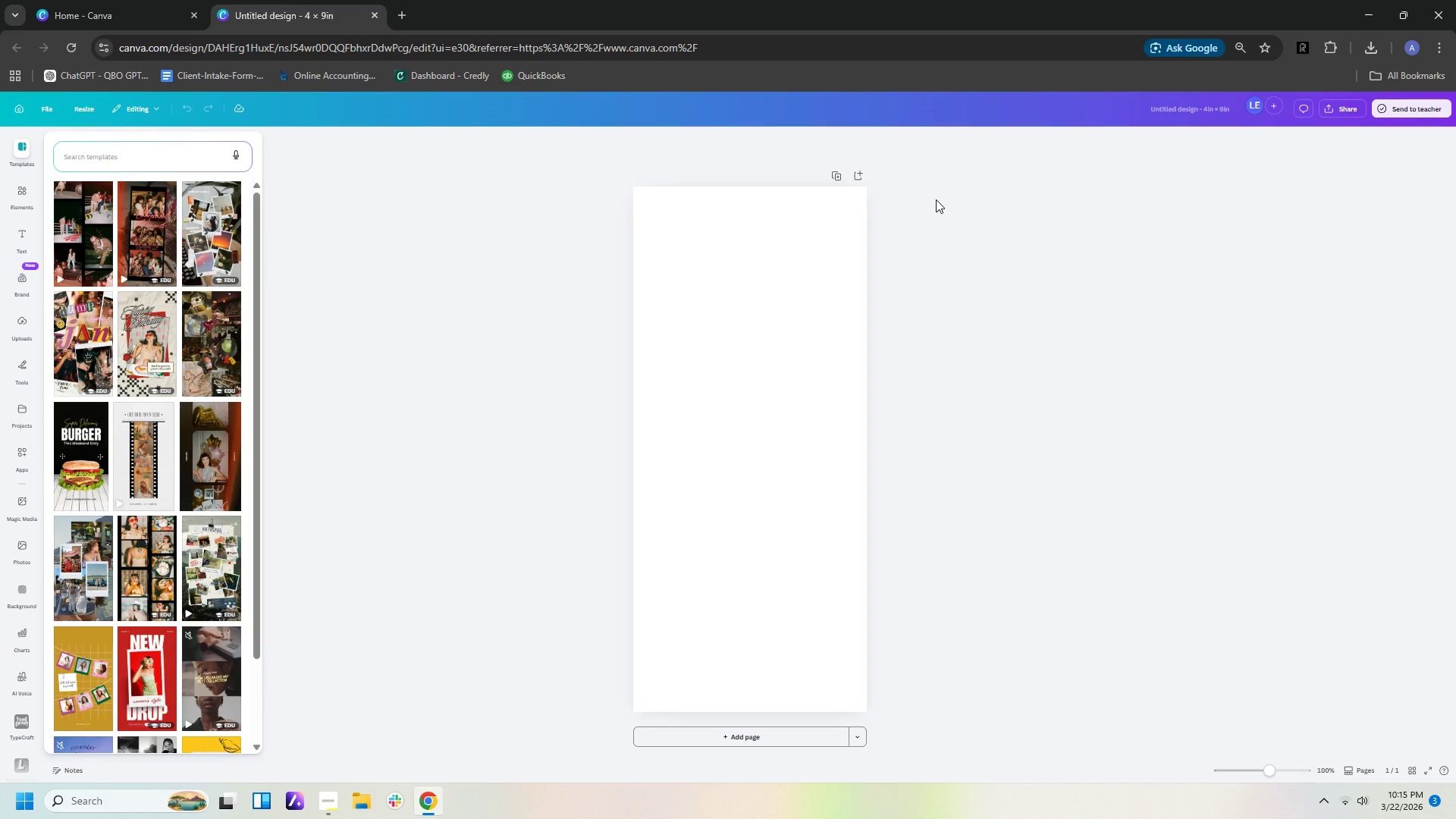 
left_click([14, 241])
 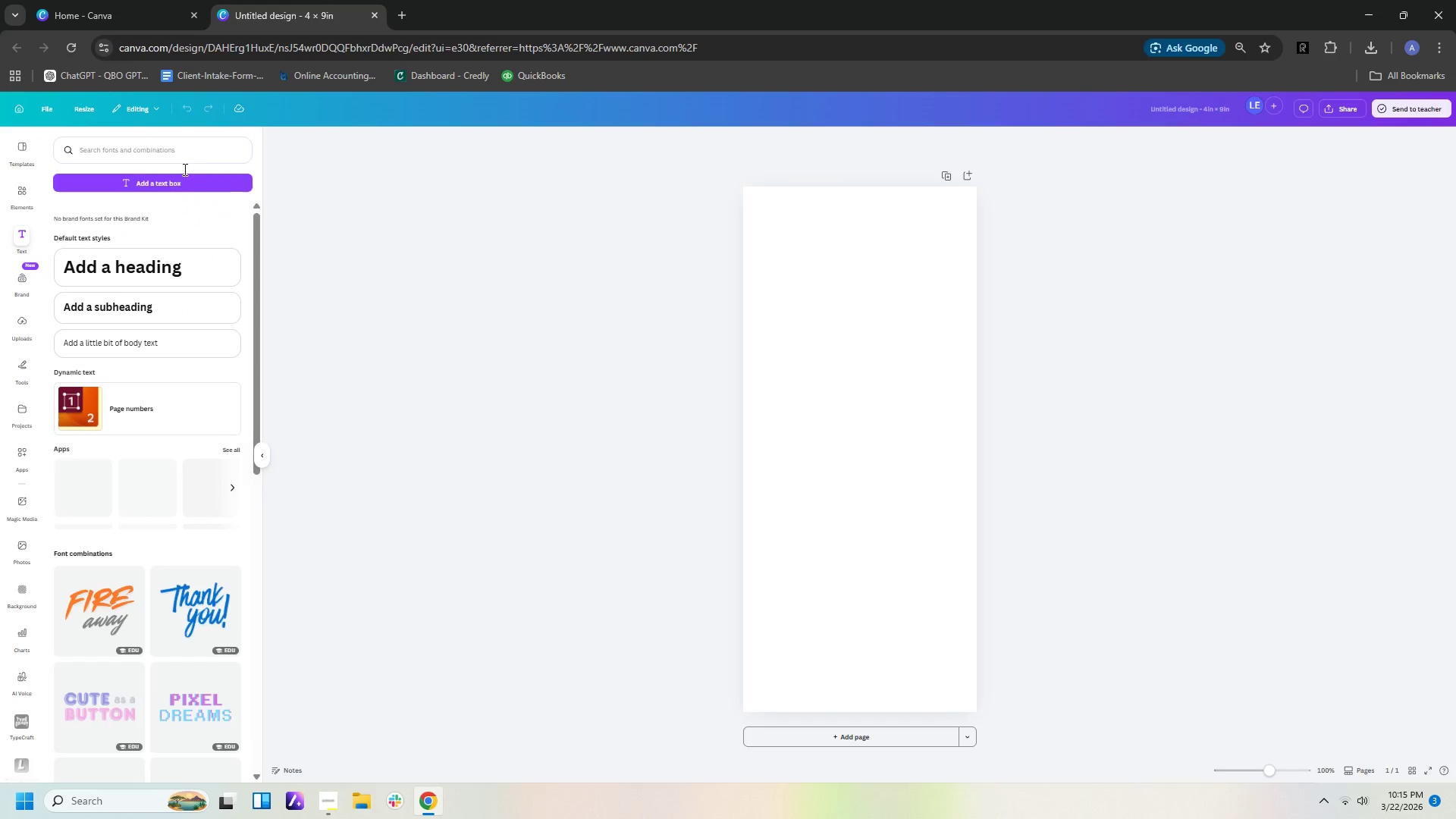 
left_click([183, 185])
 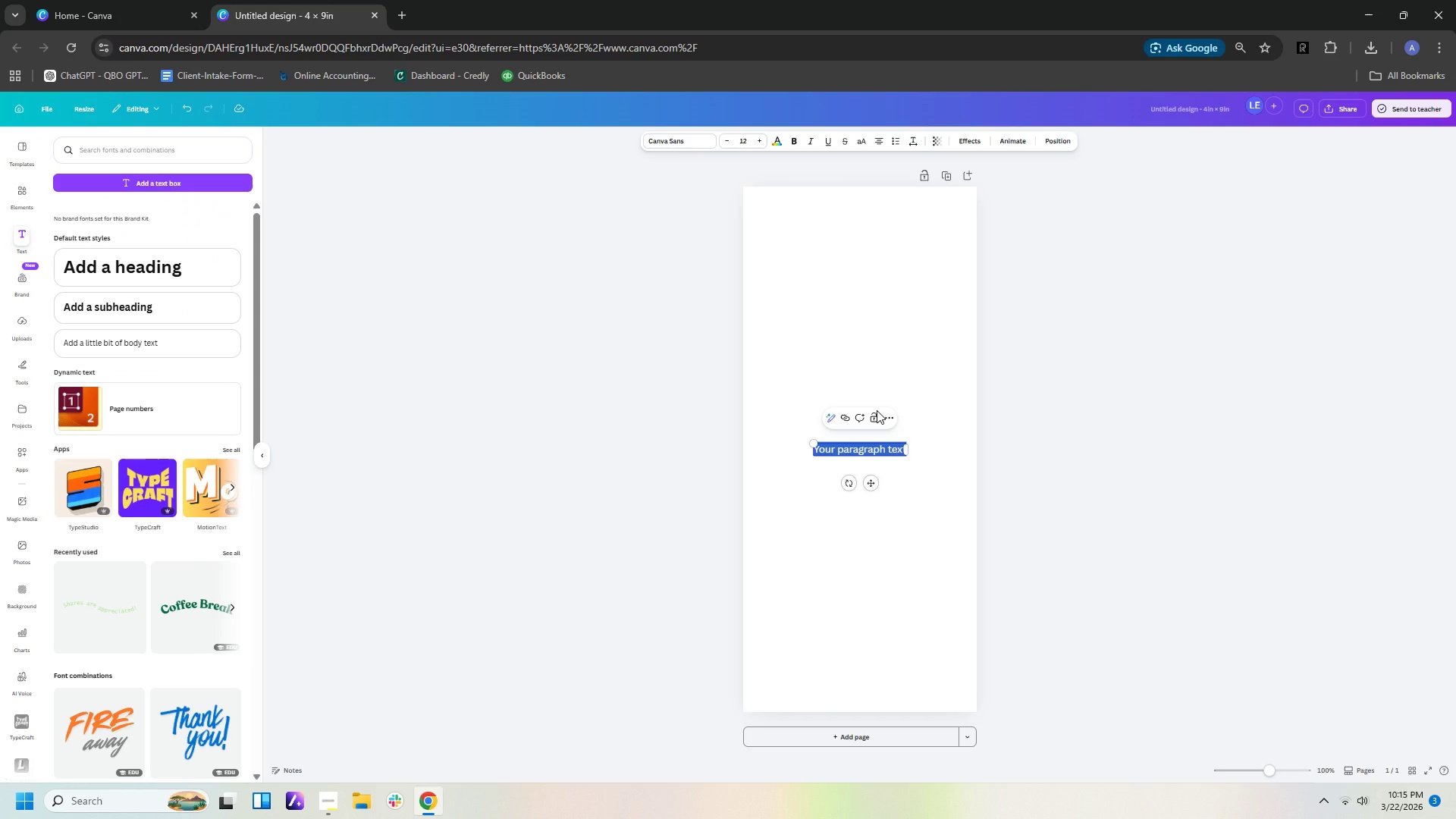 
type(CIRCUIT & STONE)
 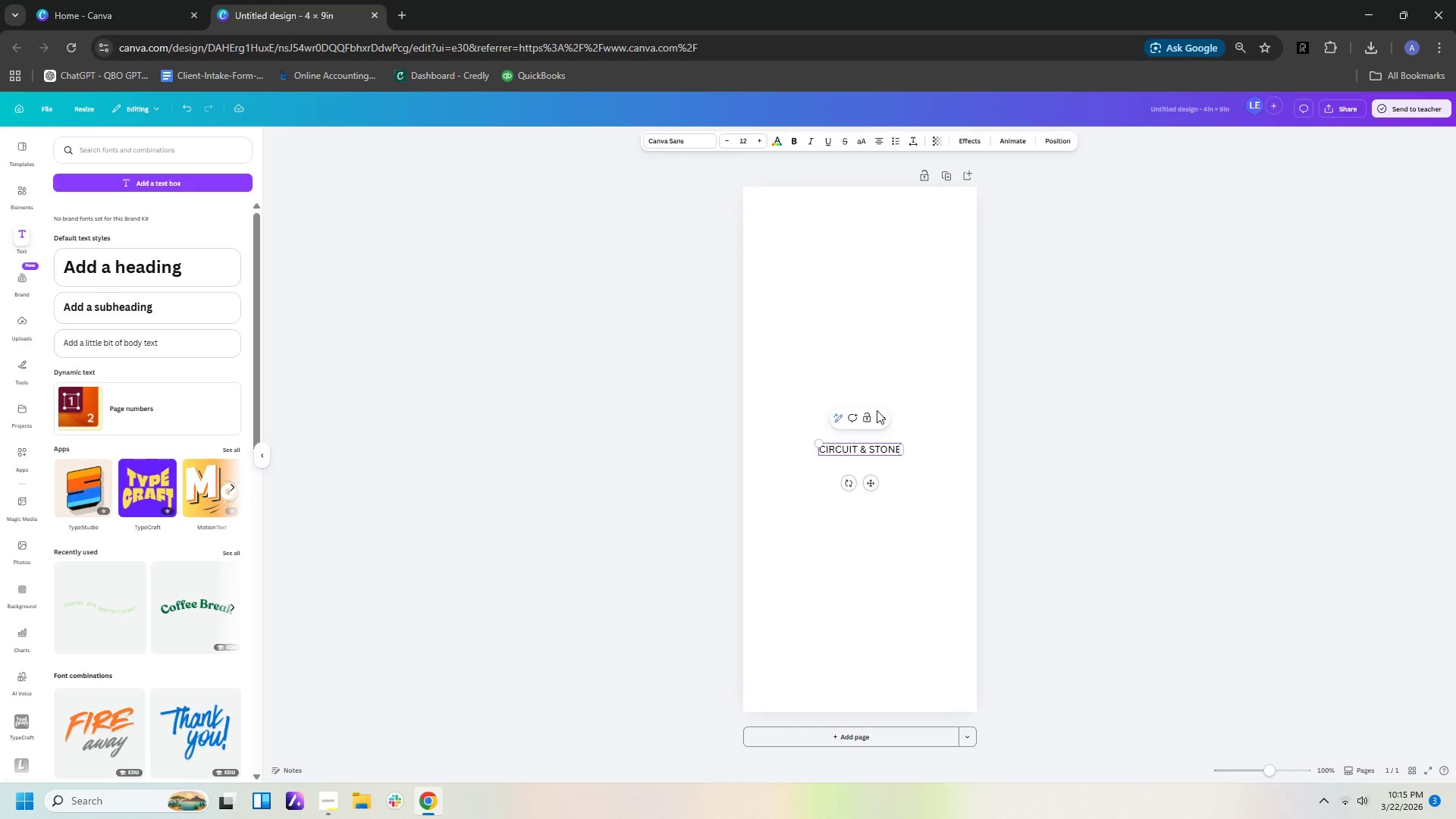 
left_click([320, 810])